 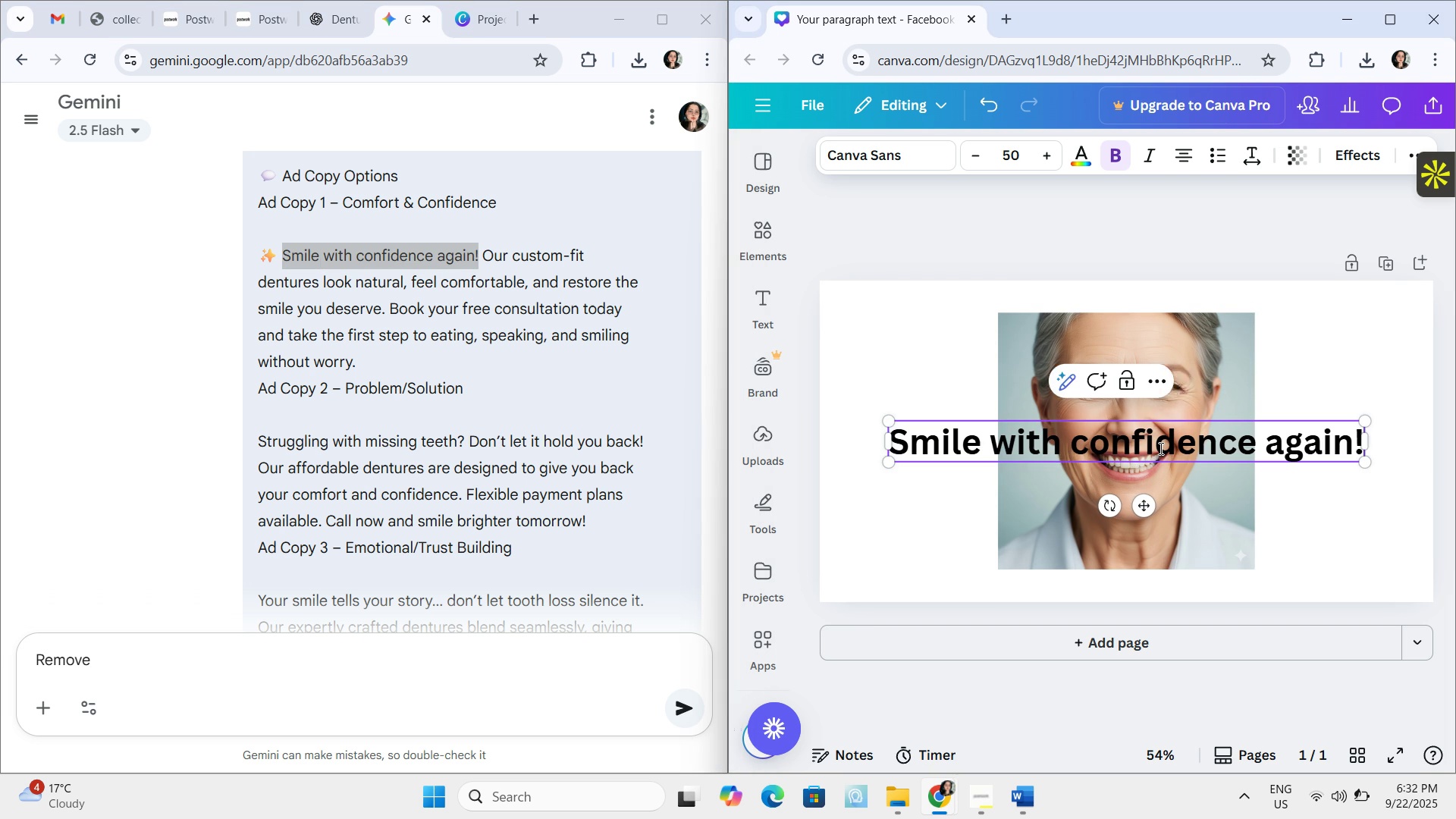 
key(Control+V)
 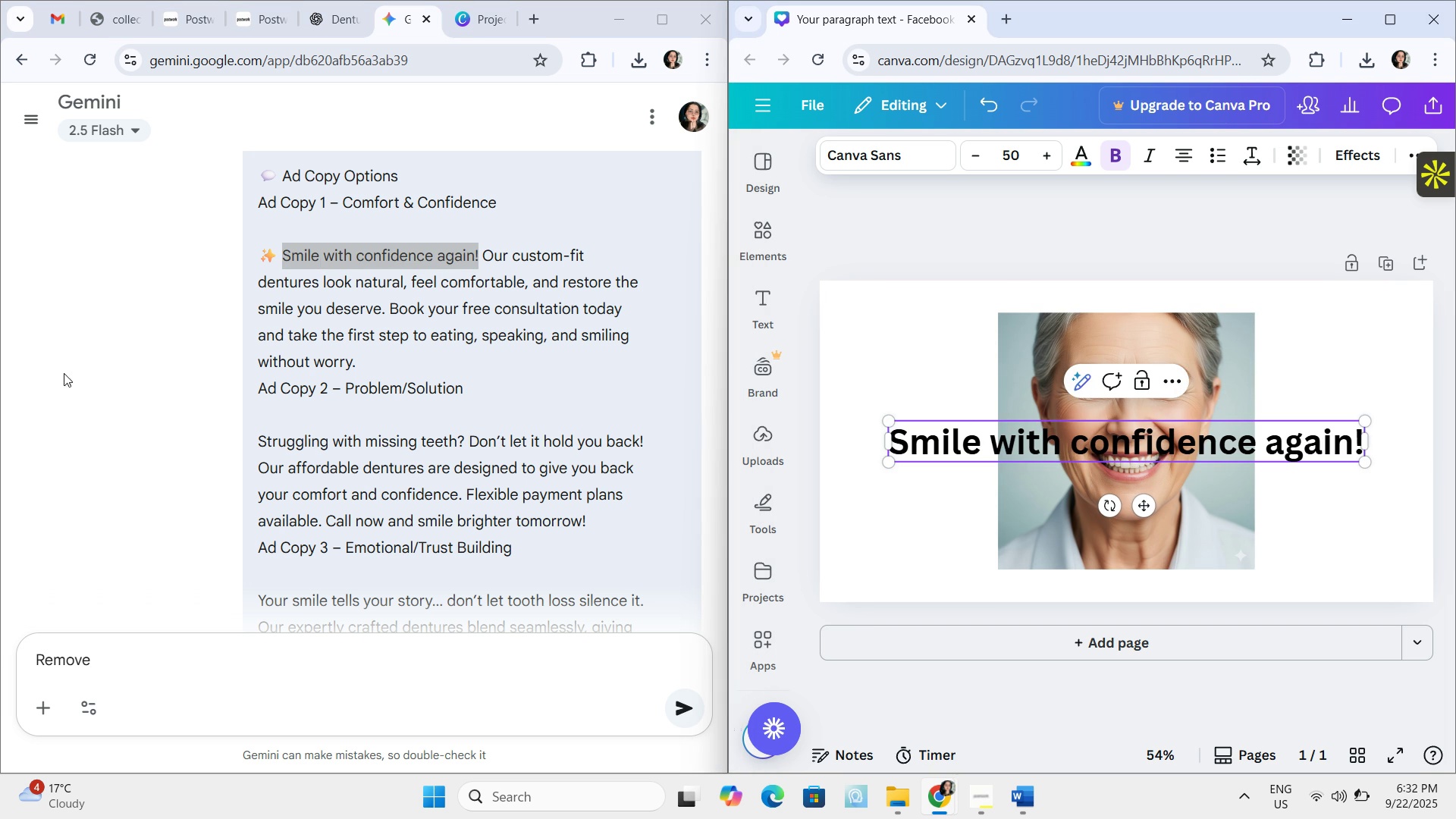 
scroll: coordinate [190, 371], scroll_direction: down, amount: 33.0
 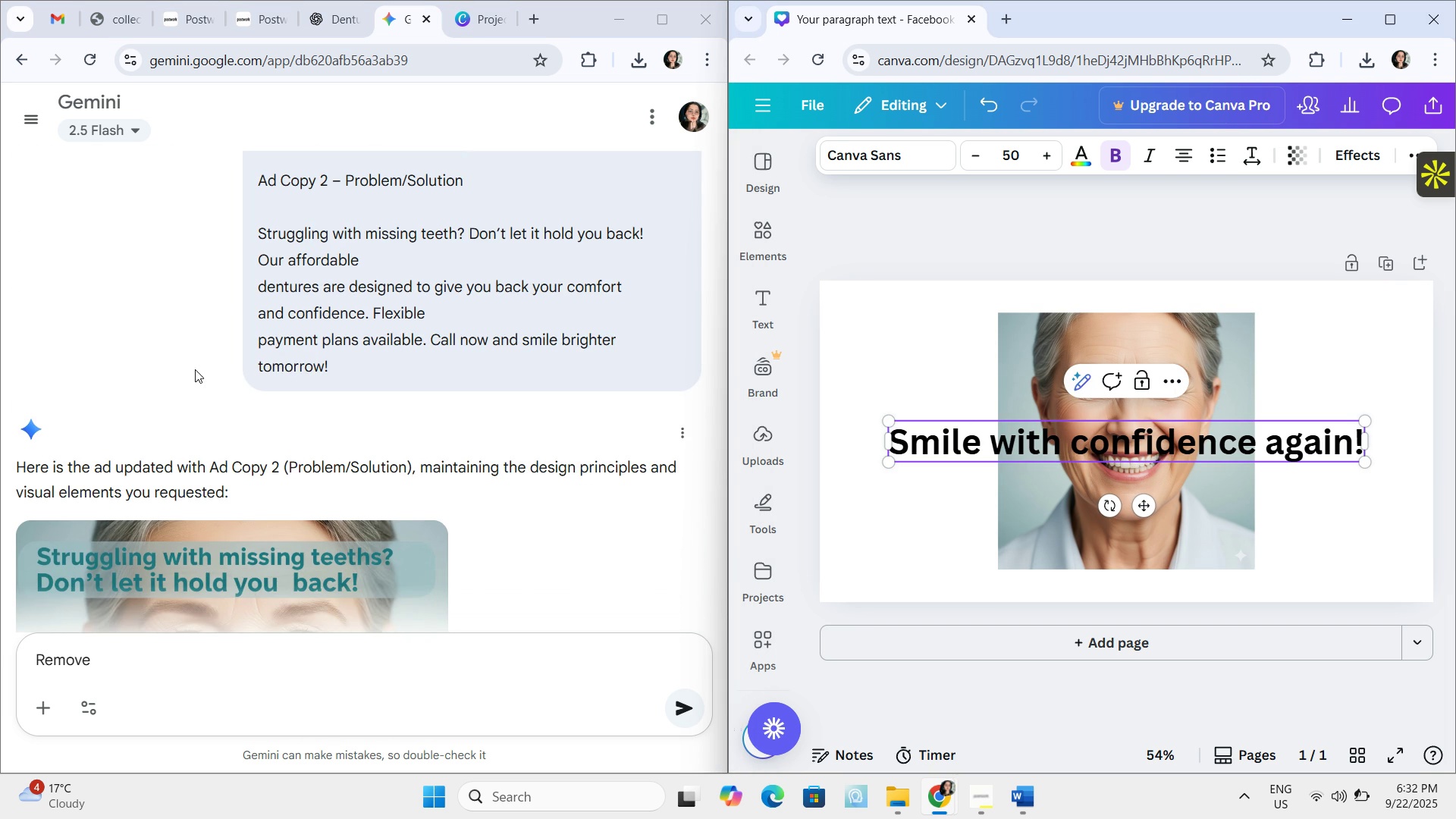 
scroll: coordinate [199, 364], scroll_direction: up, amount: 7.0
 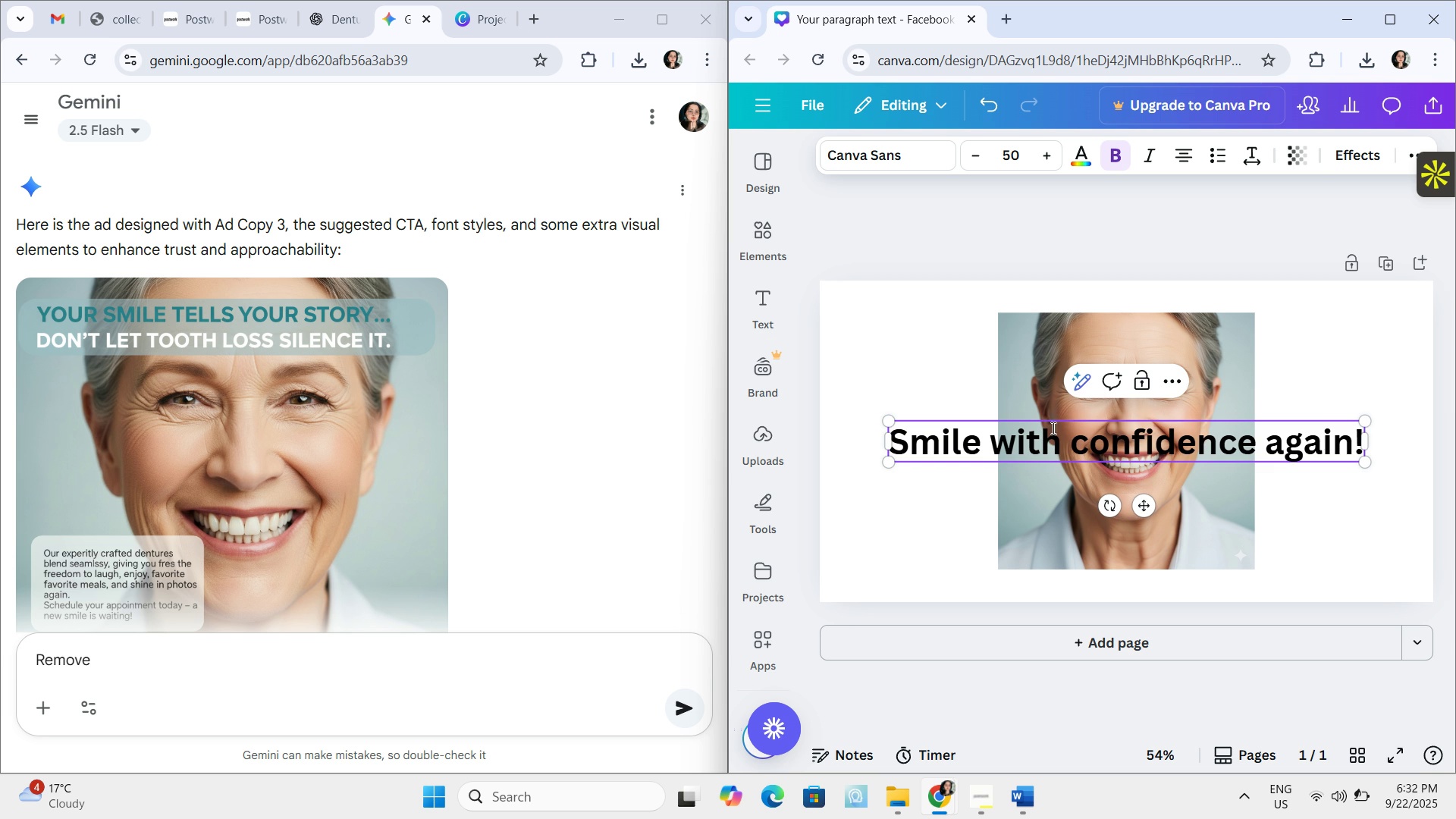 
left_click([1055, 433])